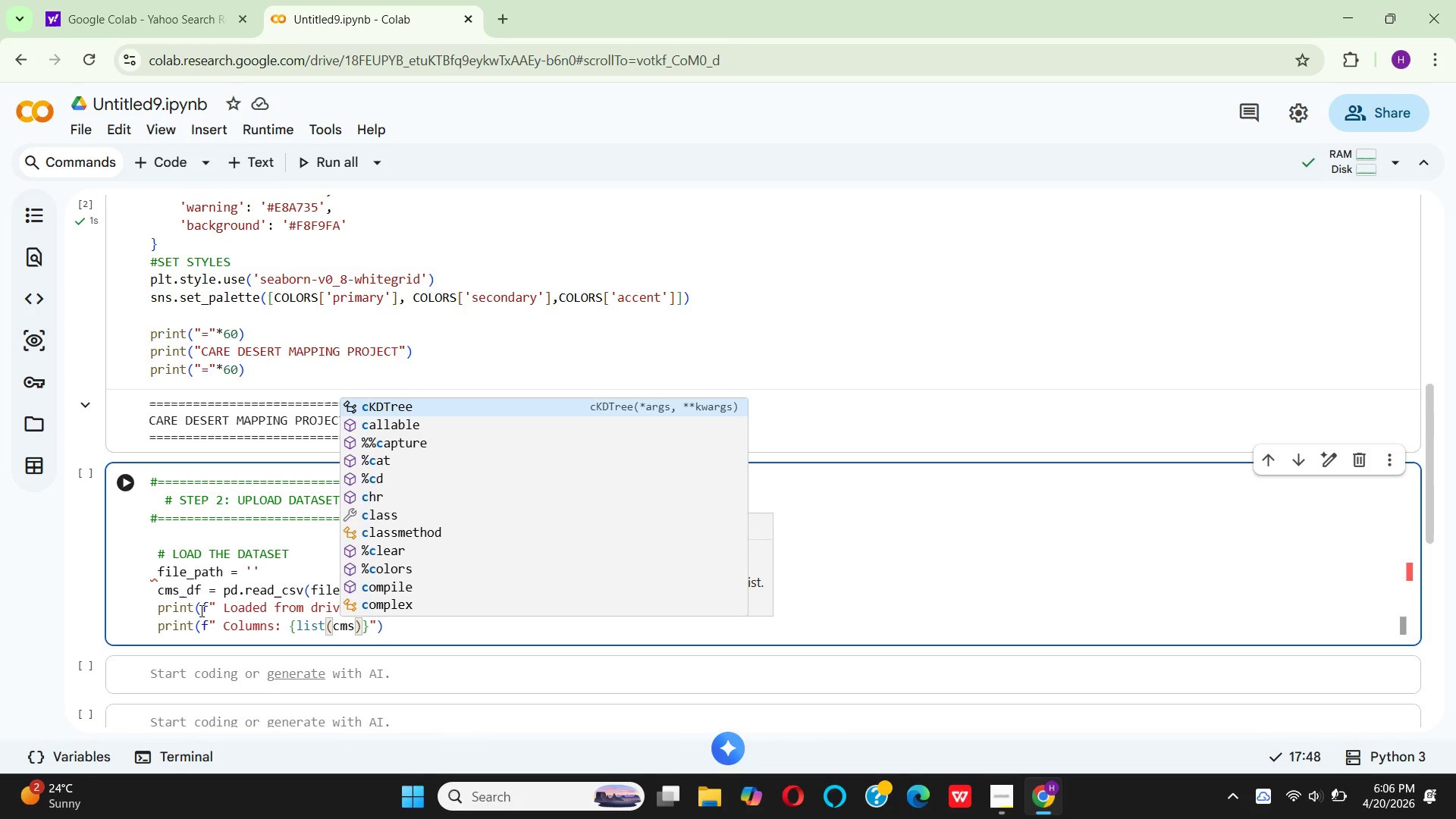 
key(Shift+Minus)
 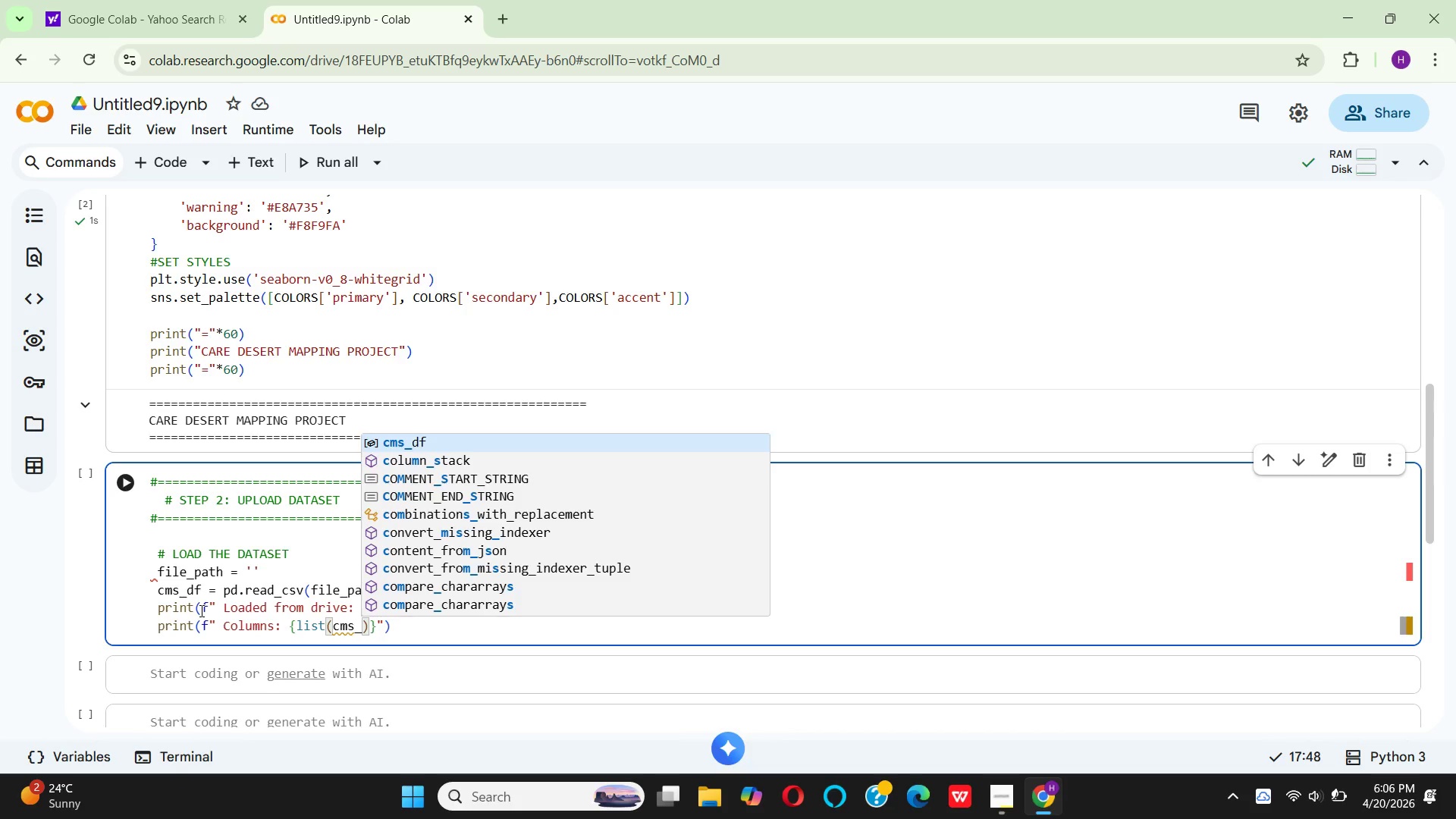 
key(Enter)
 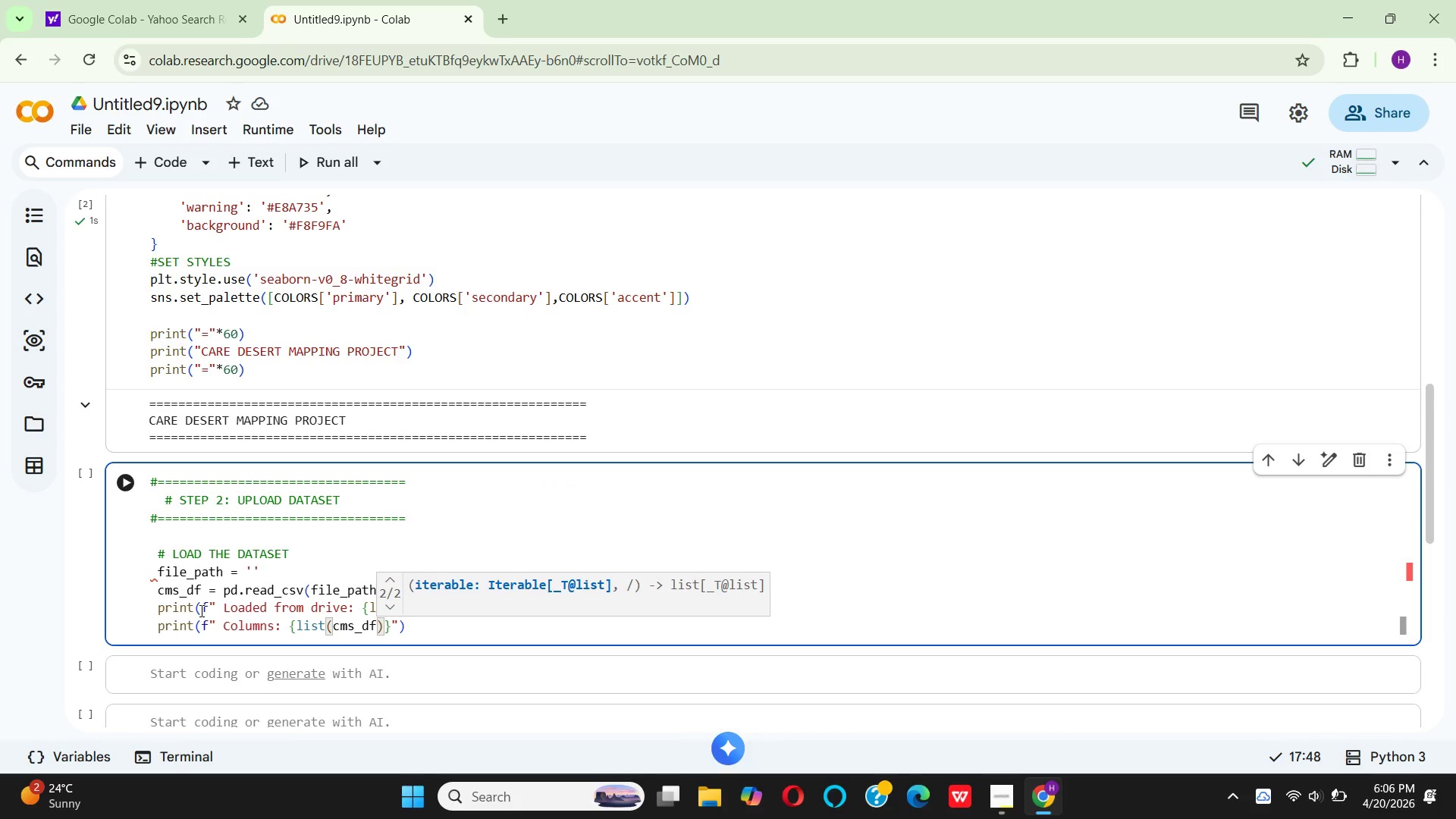 
type(.colum)
 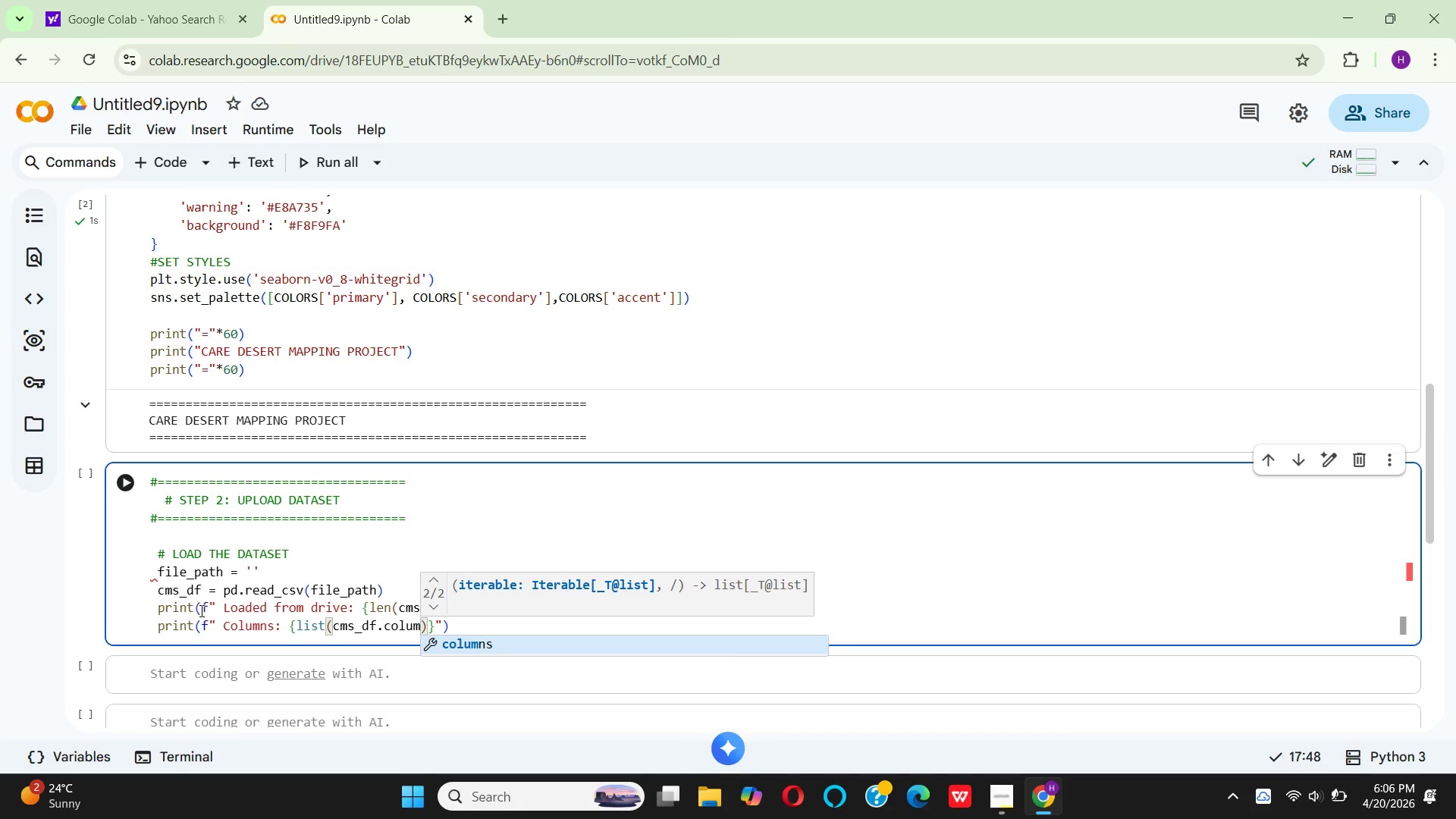 
key(Enter)
 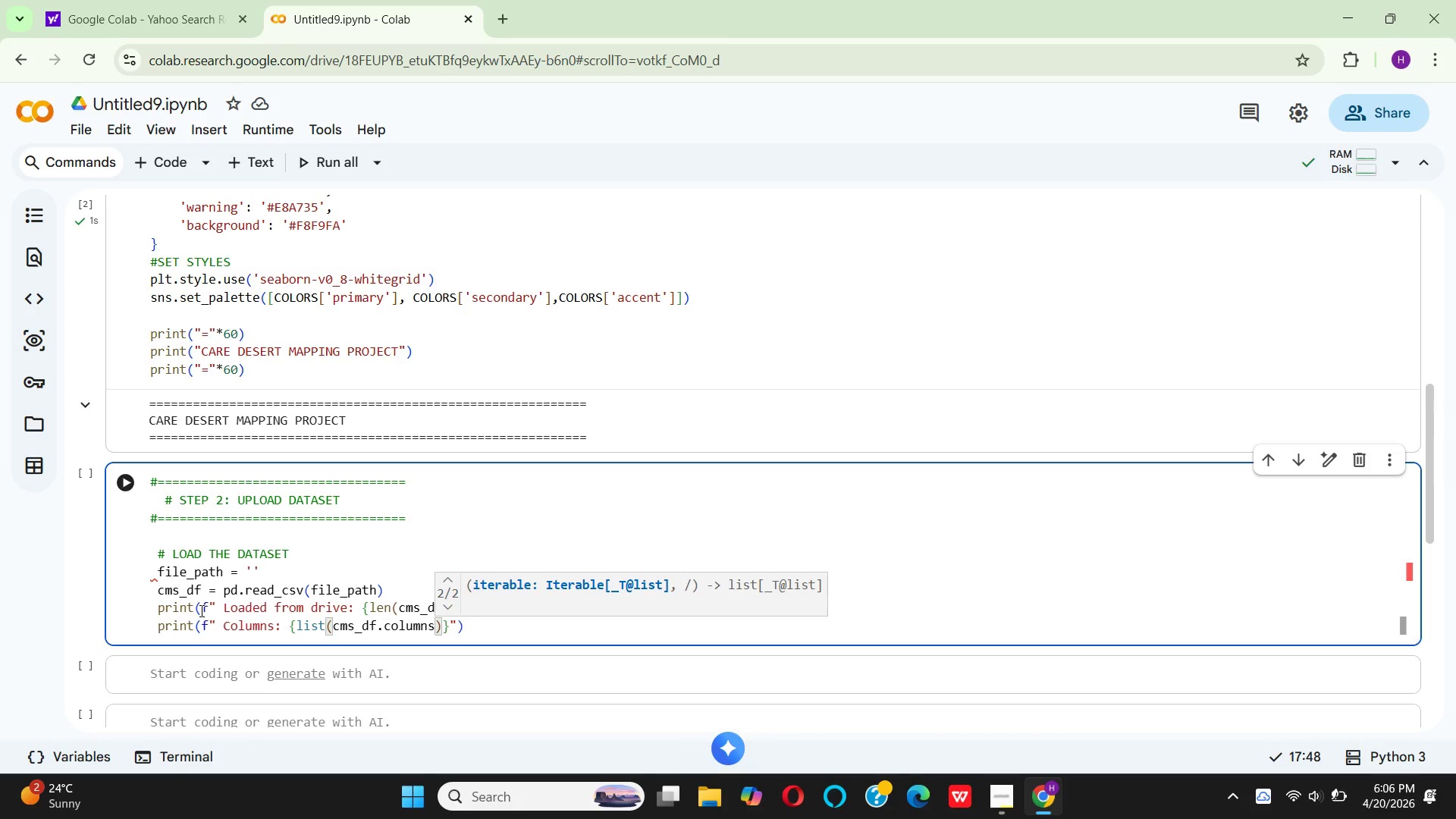 
key(ArrowRight)
 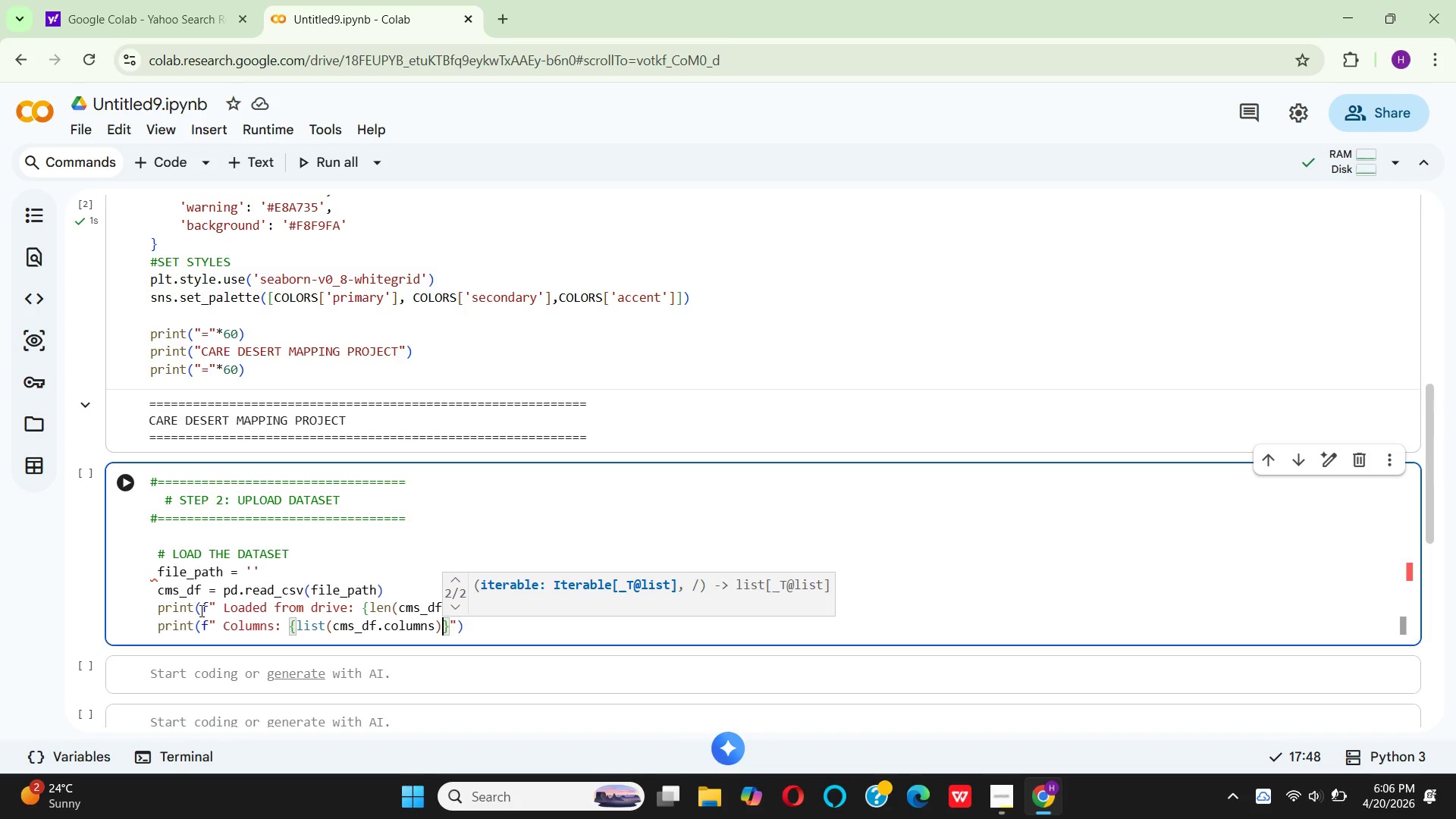 
key(ArrowRight)
 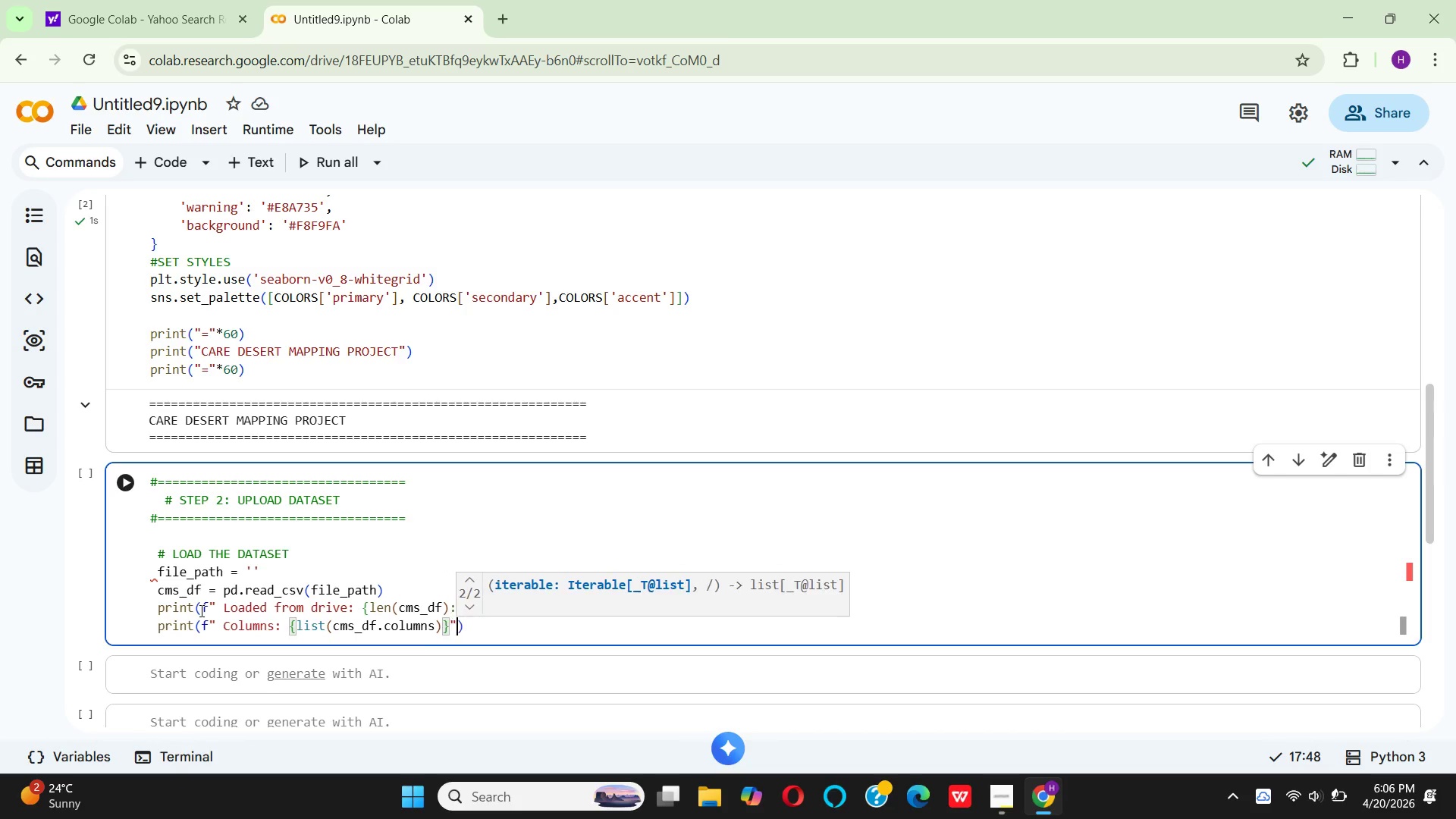 
key(ArrowRight)
 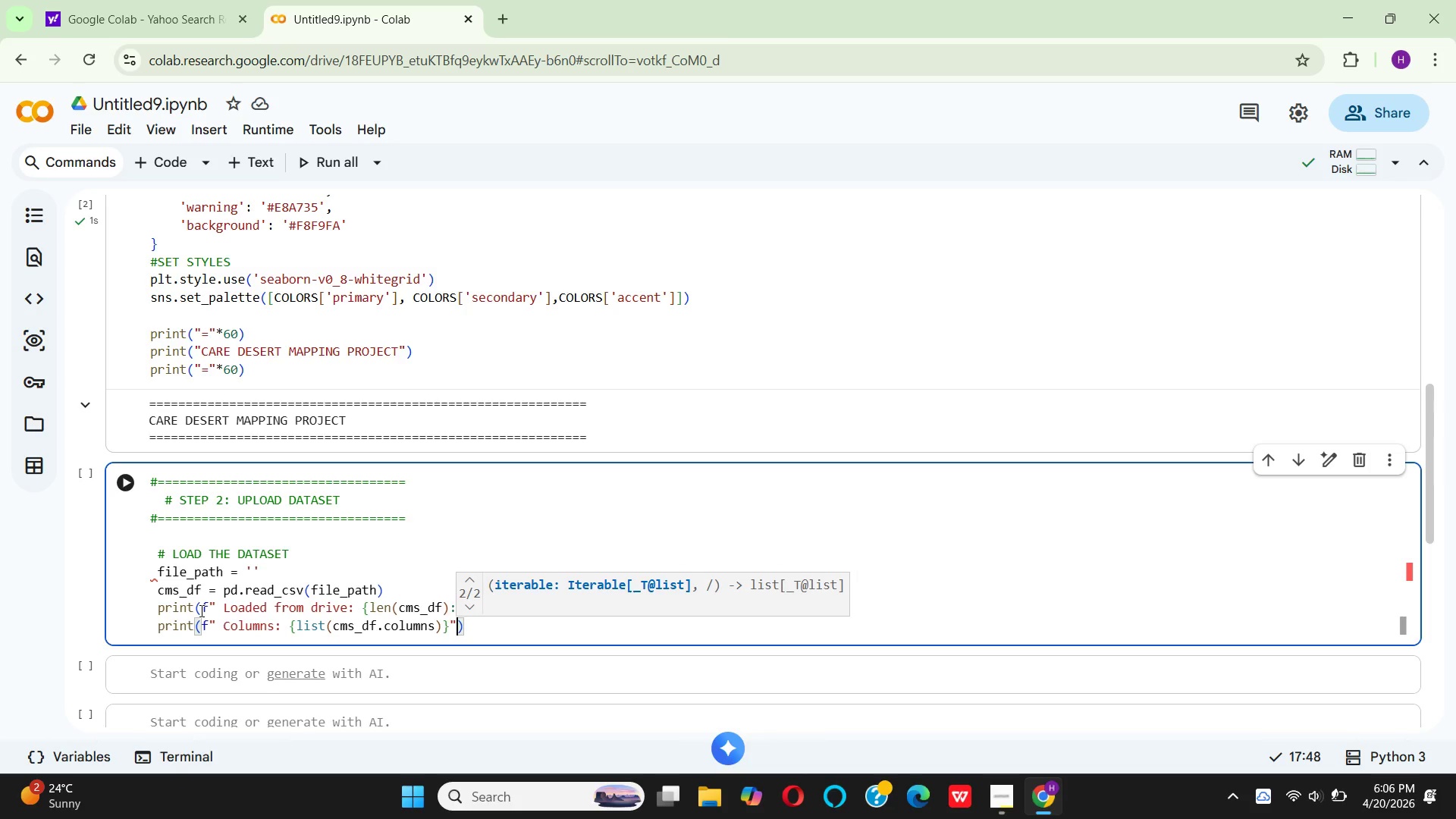 
key(ArrowRight)
 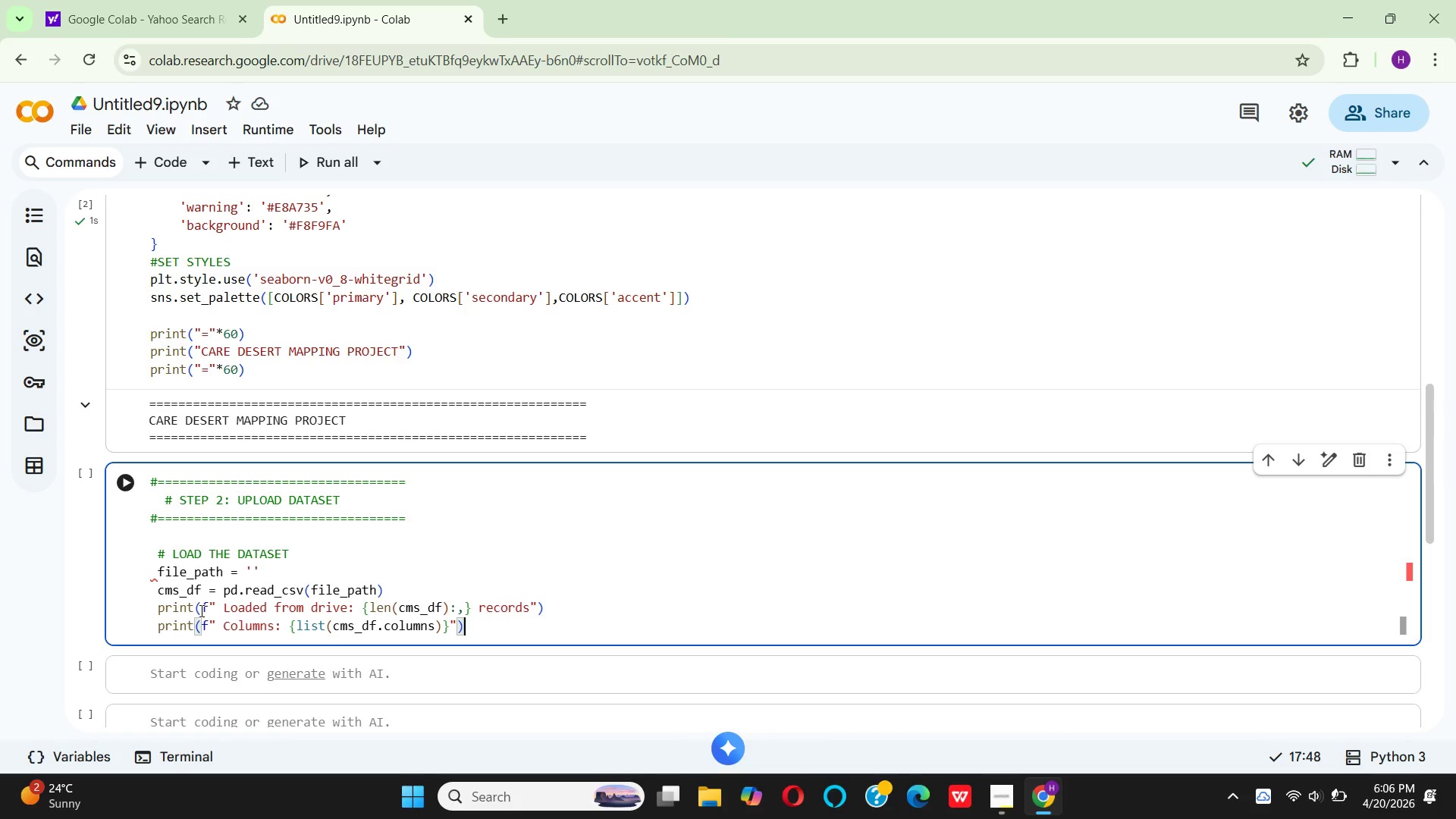 
key(Enter)
 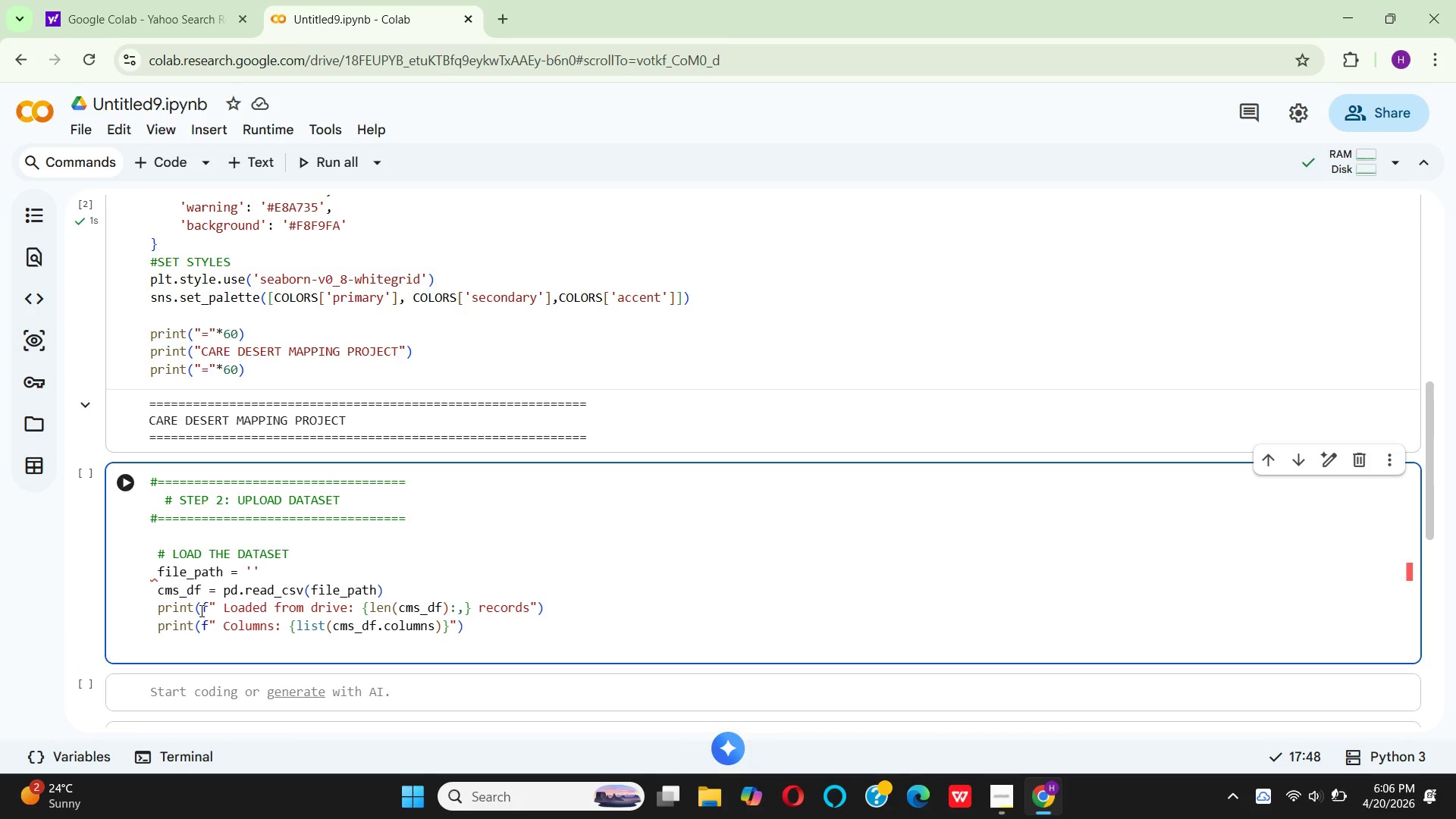 
type(print()
 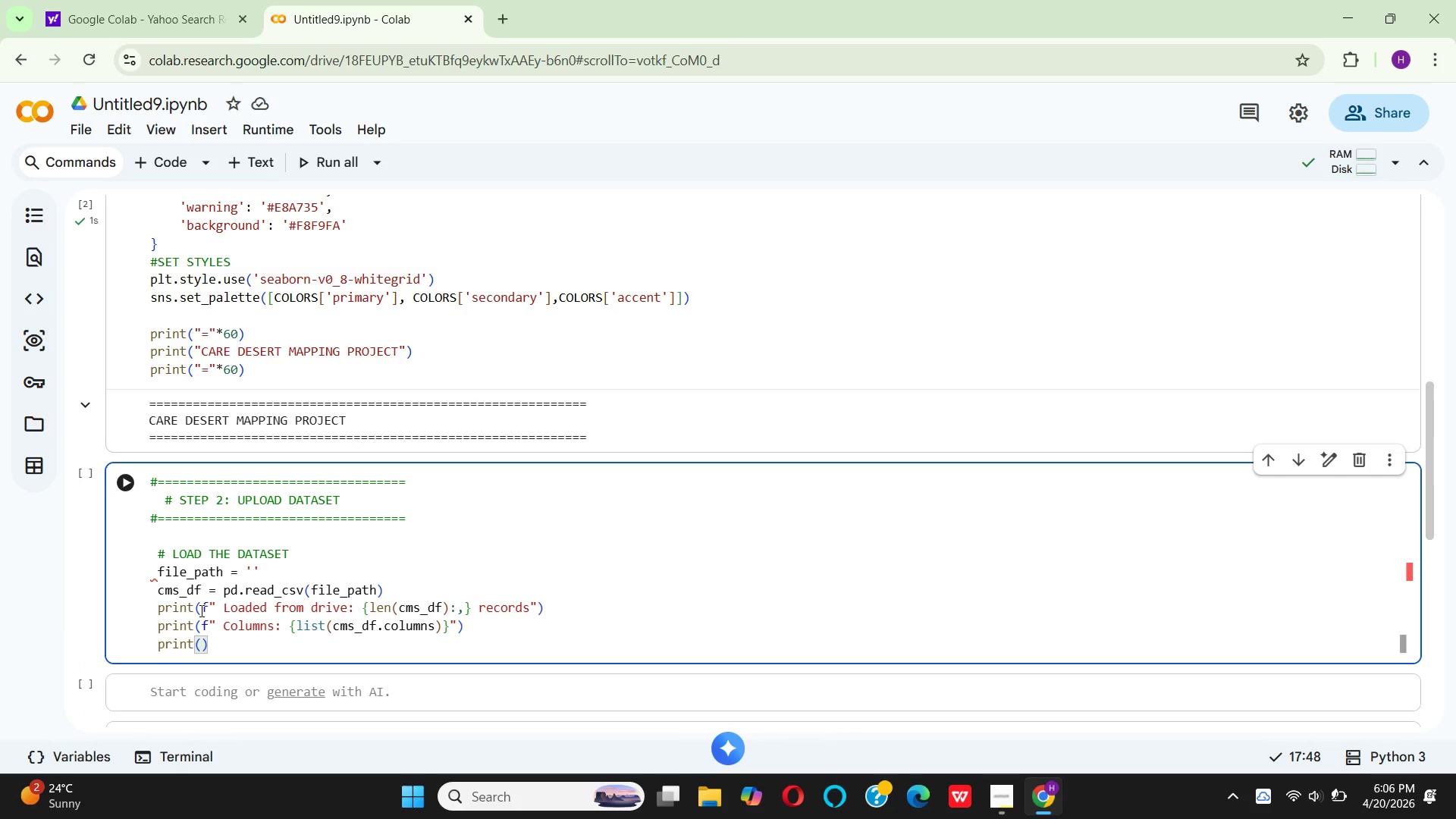 
type(cms)
 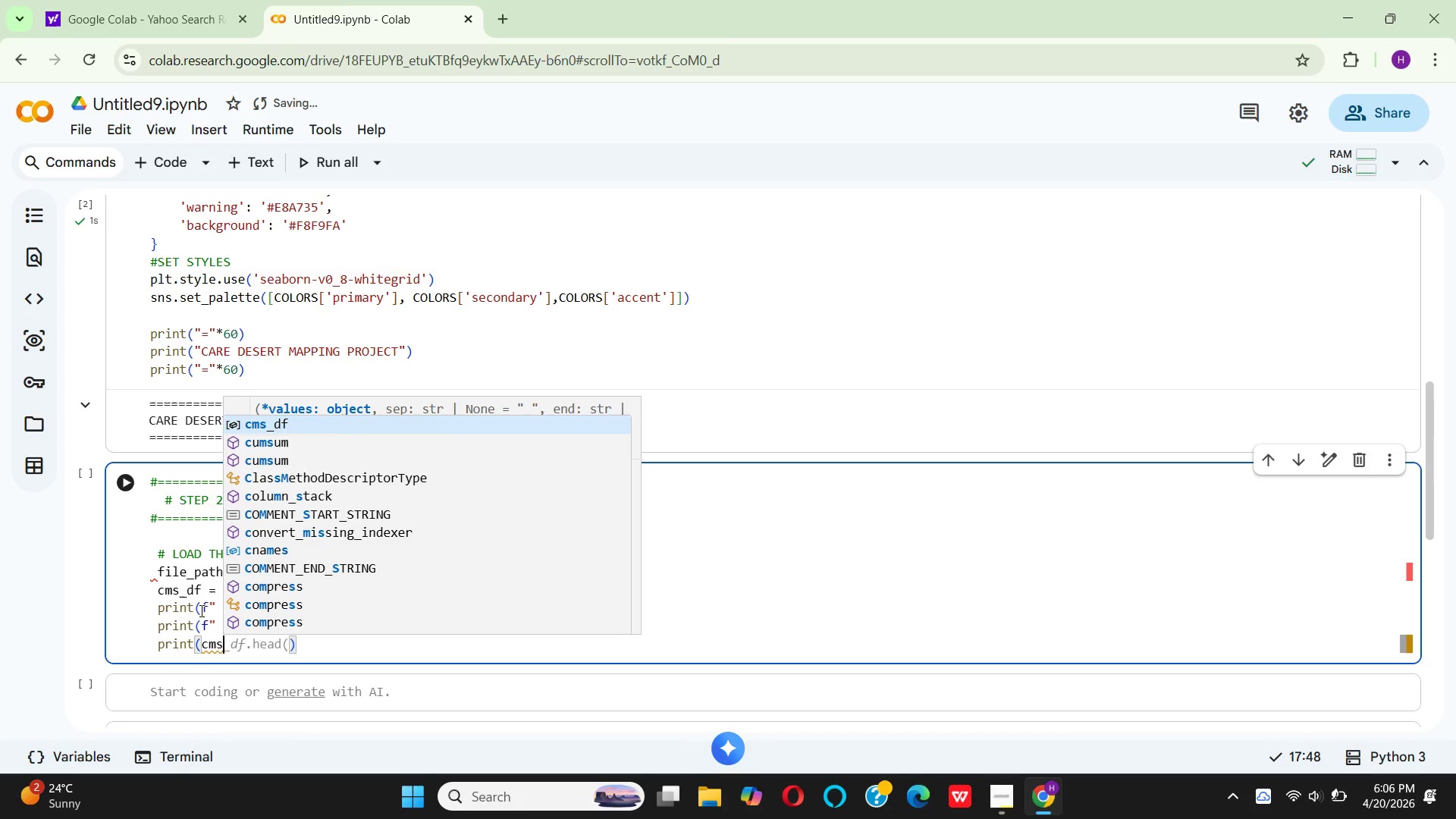 
key(Enter)
 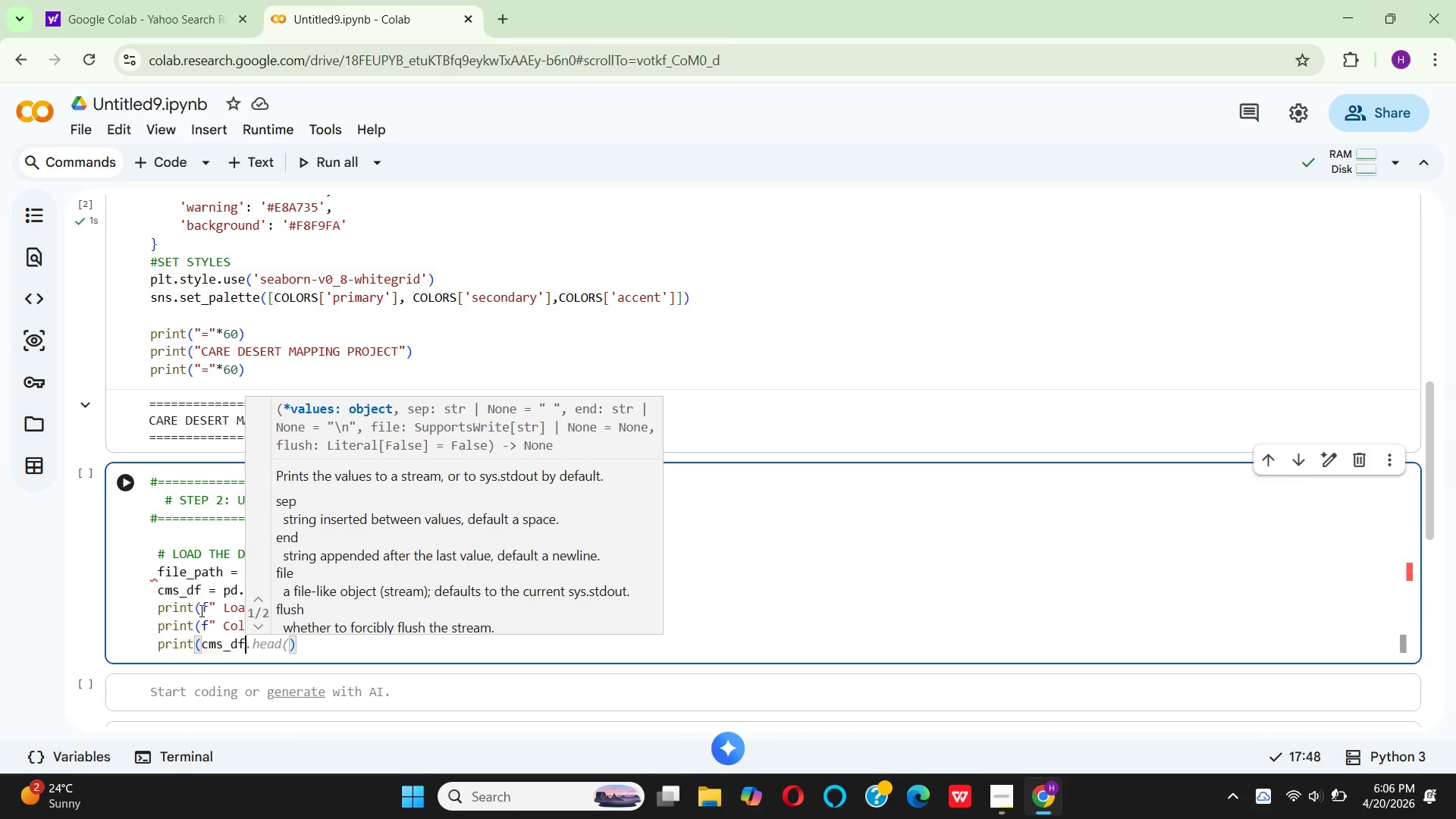 
type(.head()
 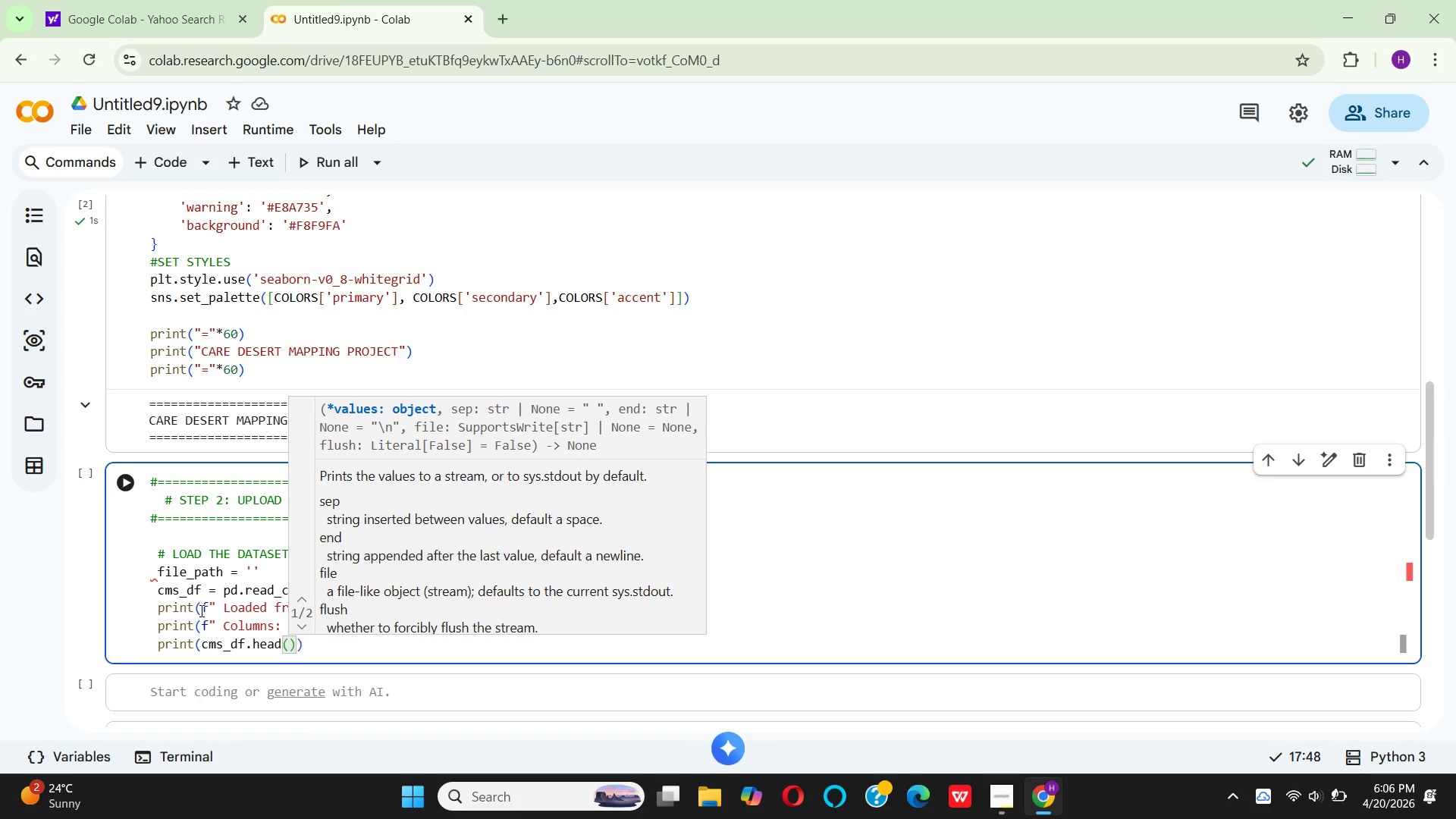 
key(ArrowRight)
 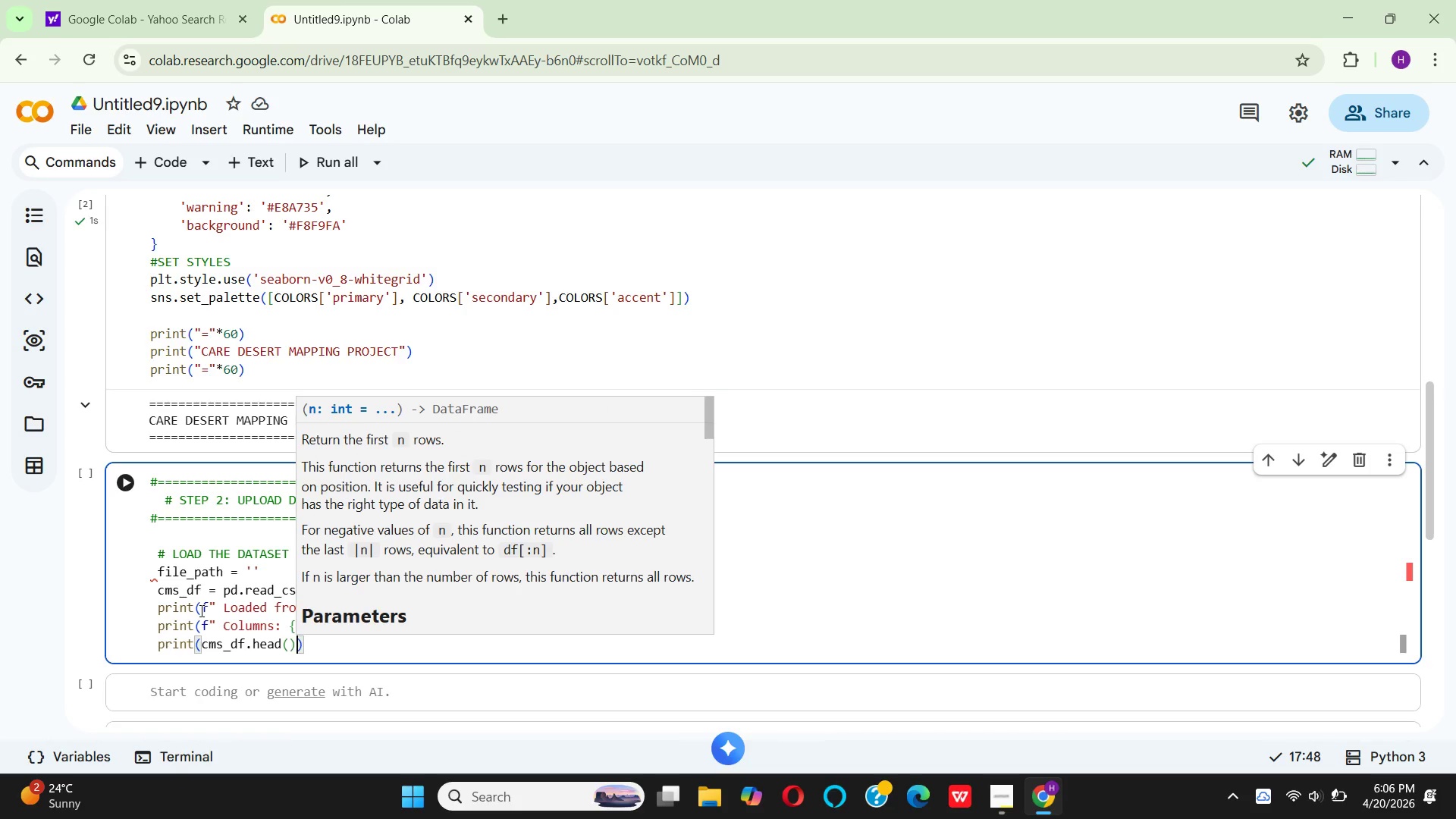 
key(ArrowRight)
 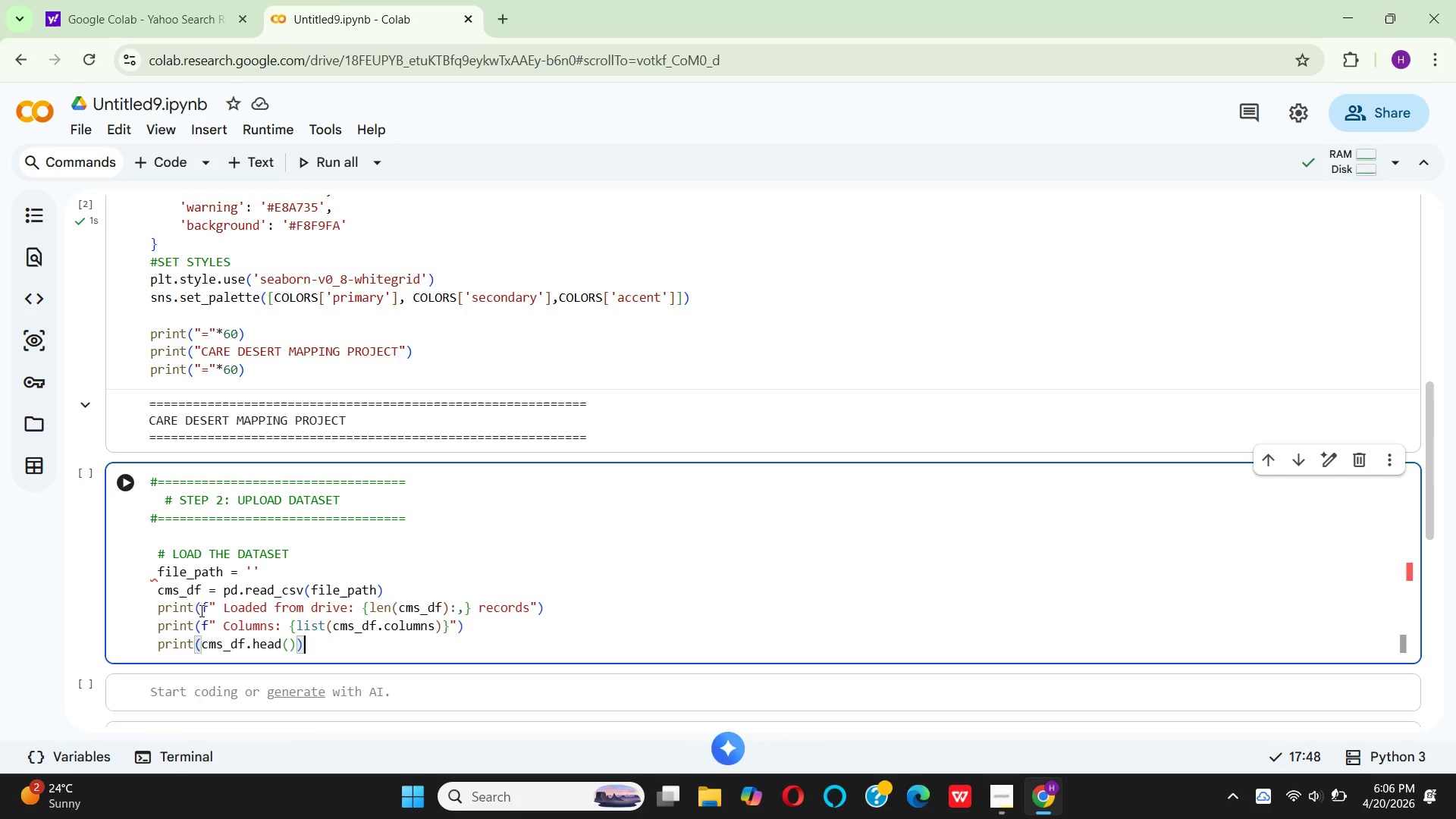 
left_click([22, 428])
 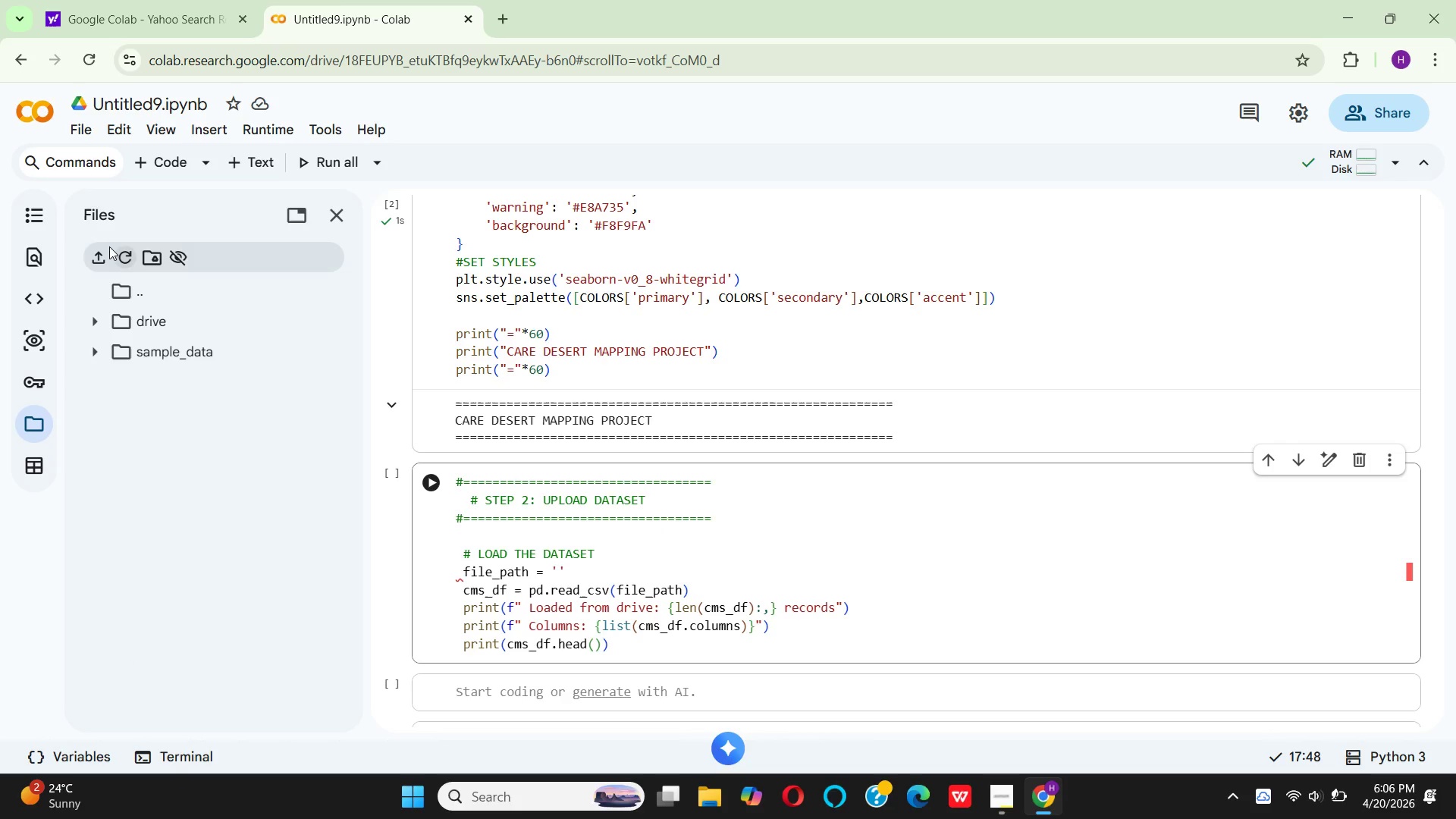 
left_click([101, 257])
 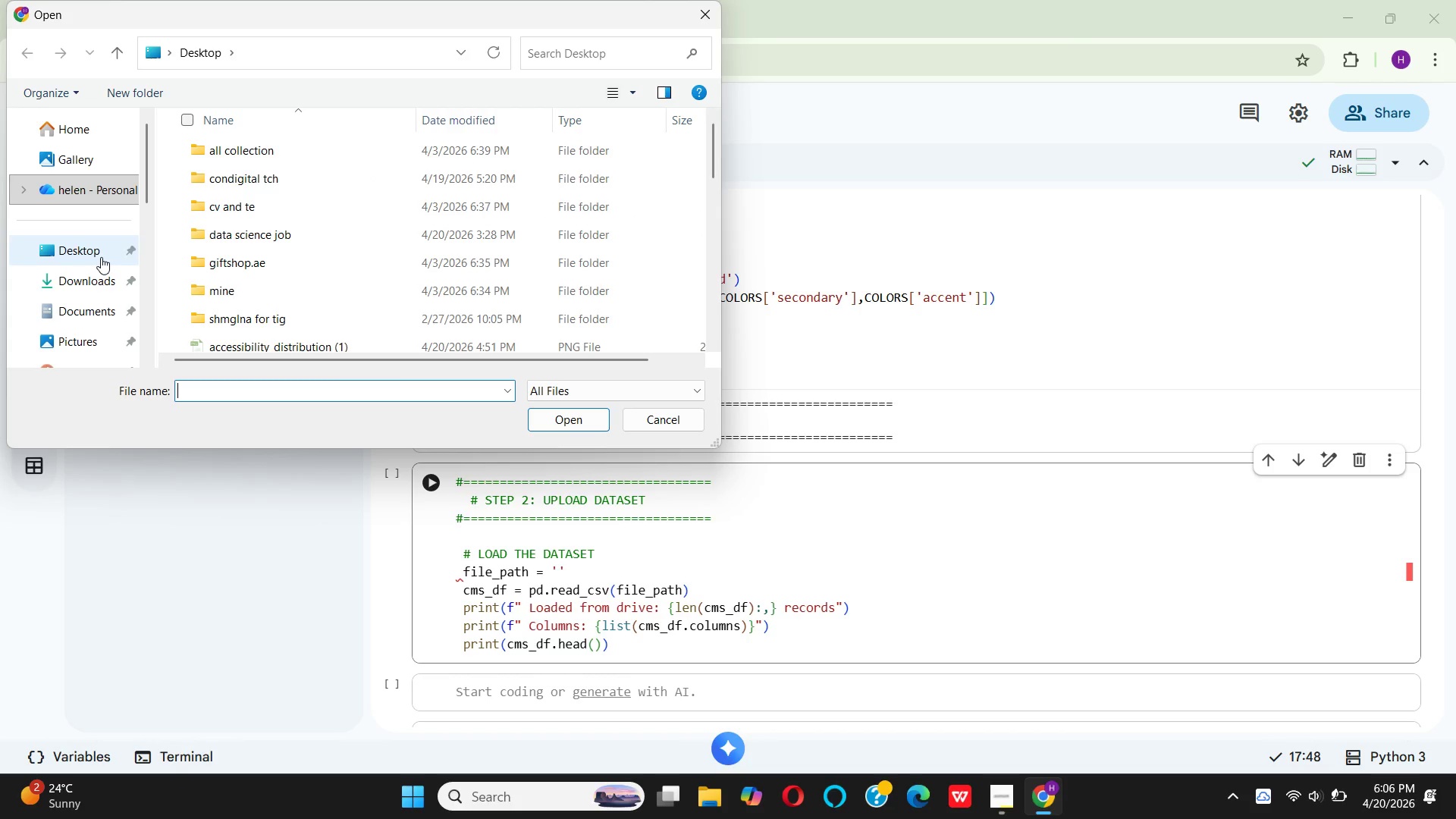 
wait(6.77)
 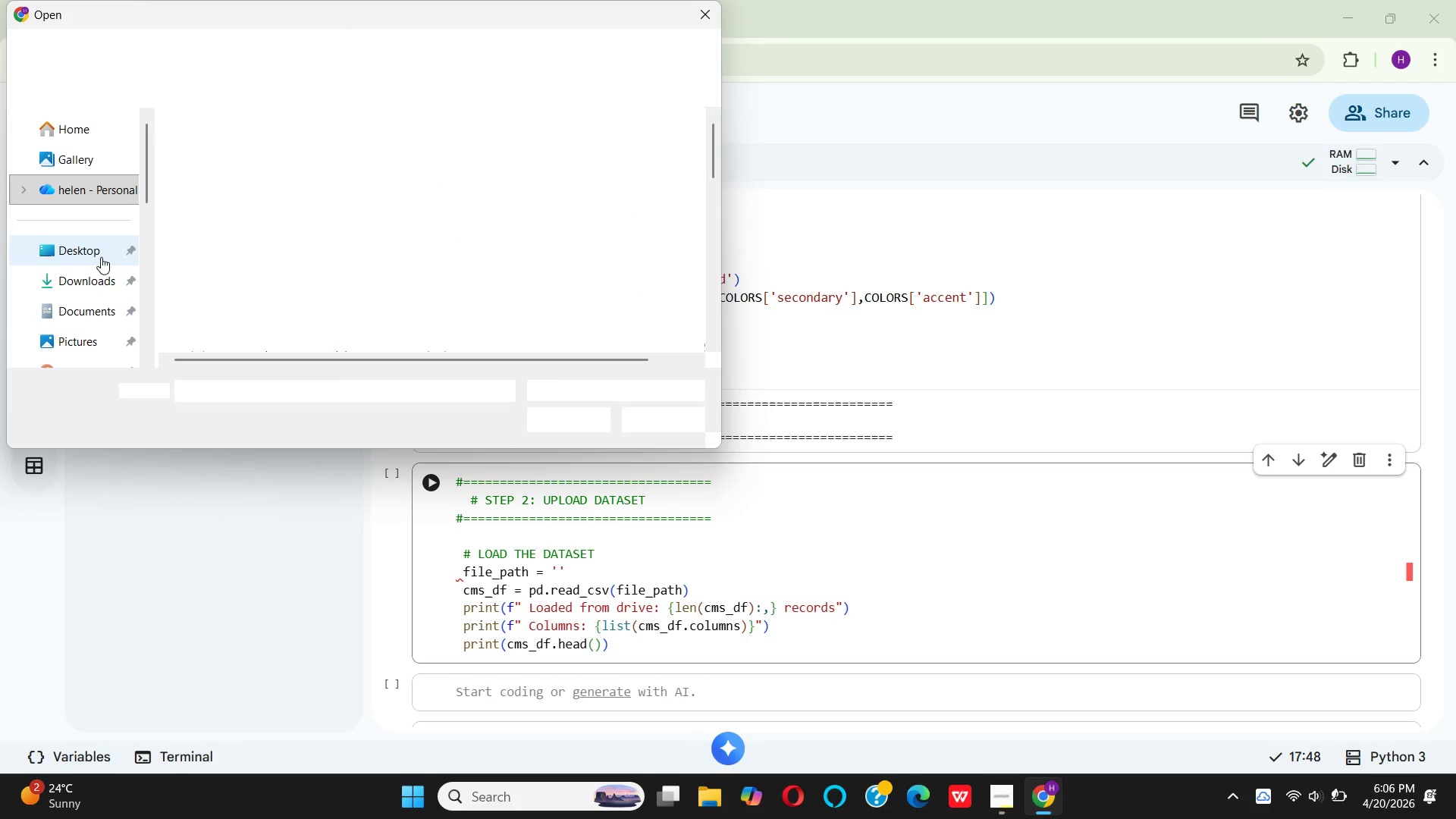 
key(Alt+AltRight)
 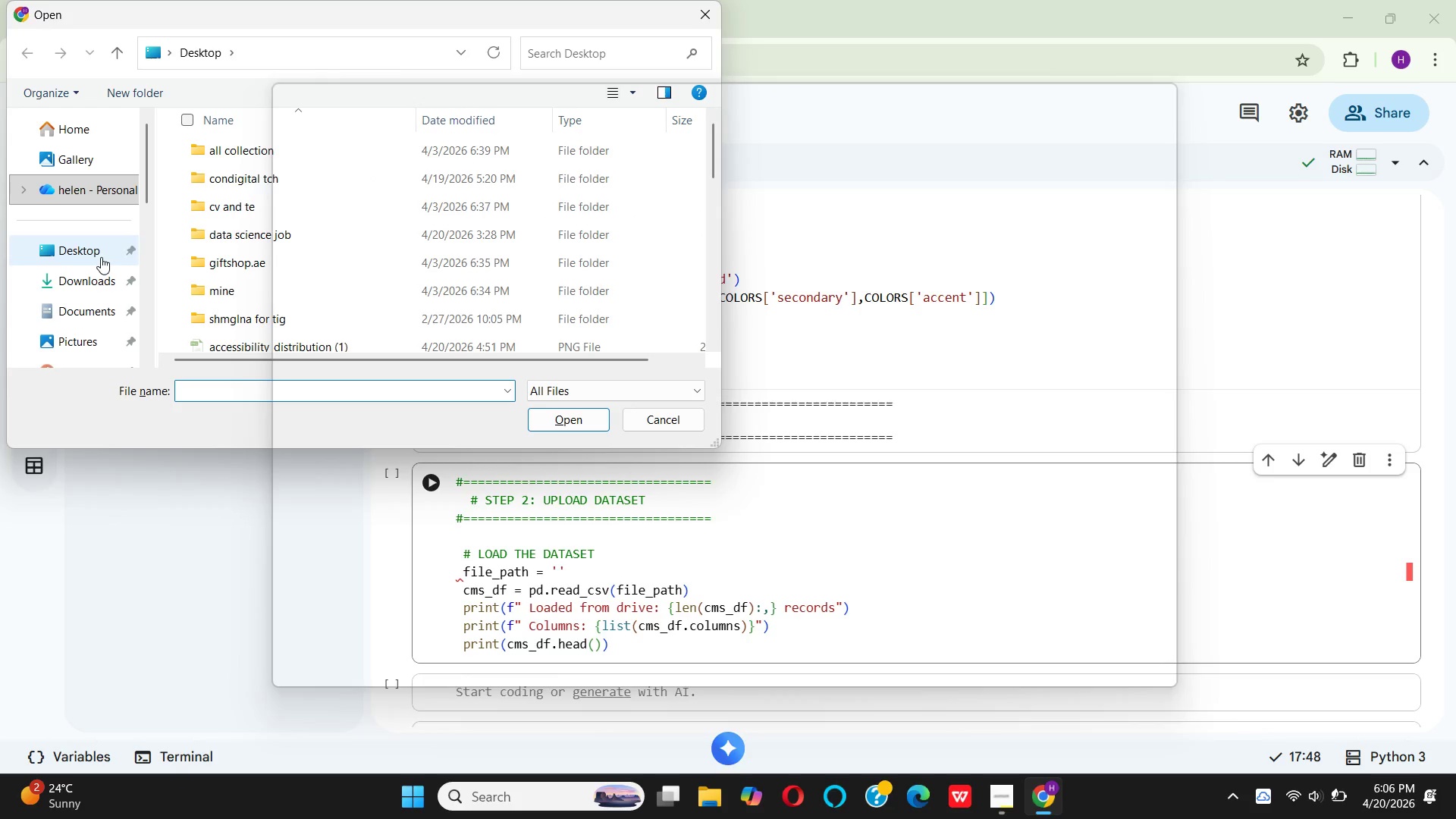 
wait(7.48)
 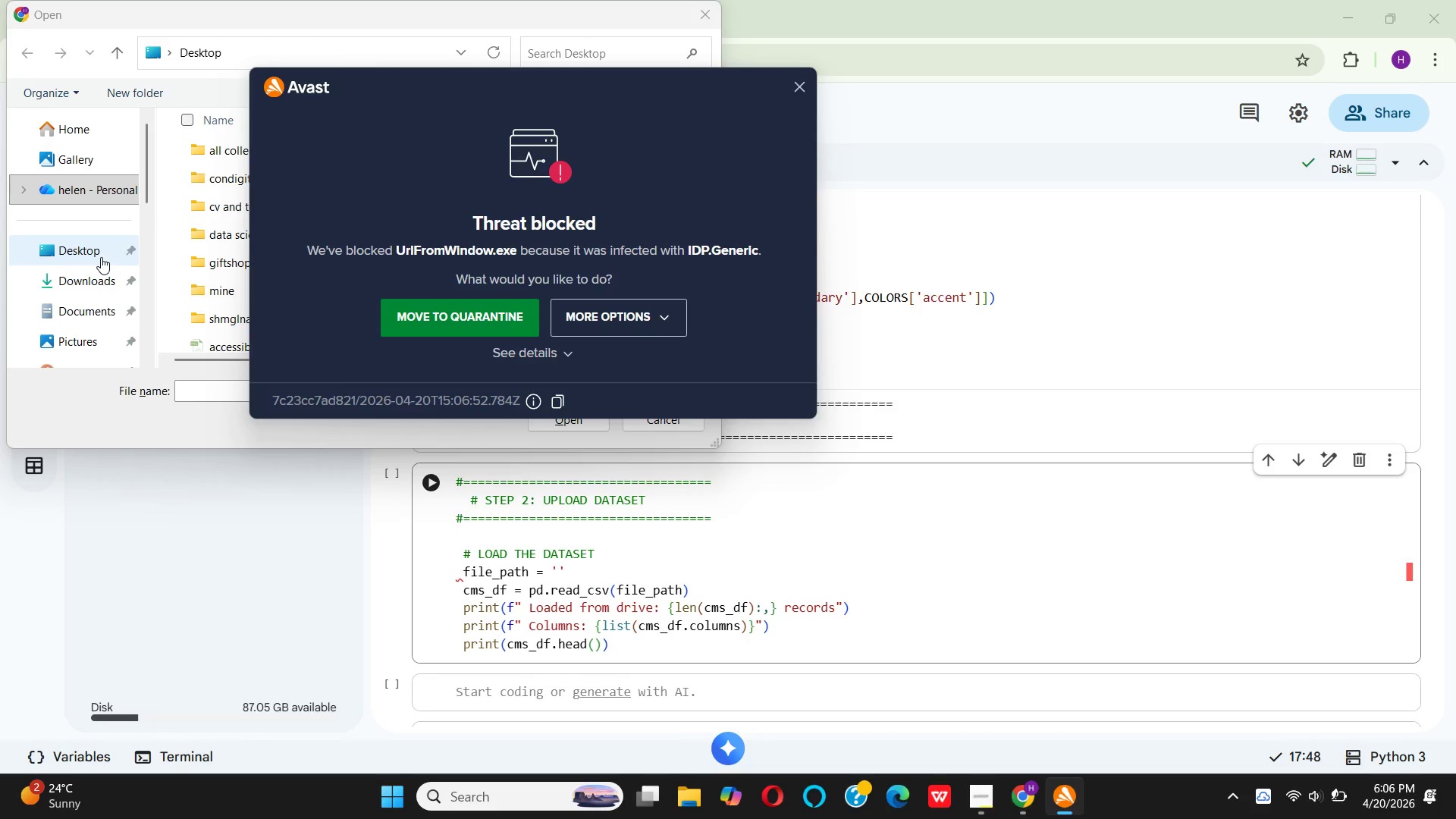 
left_click([784, 83])
 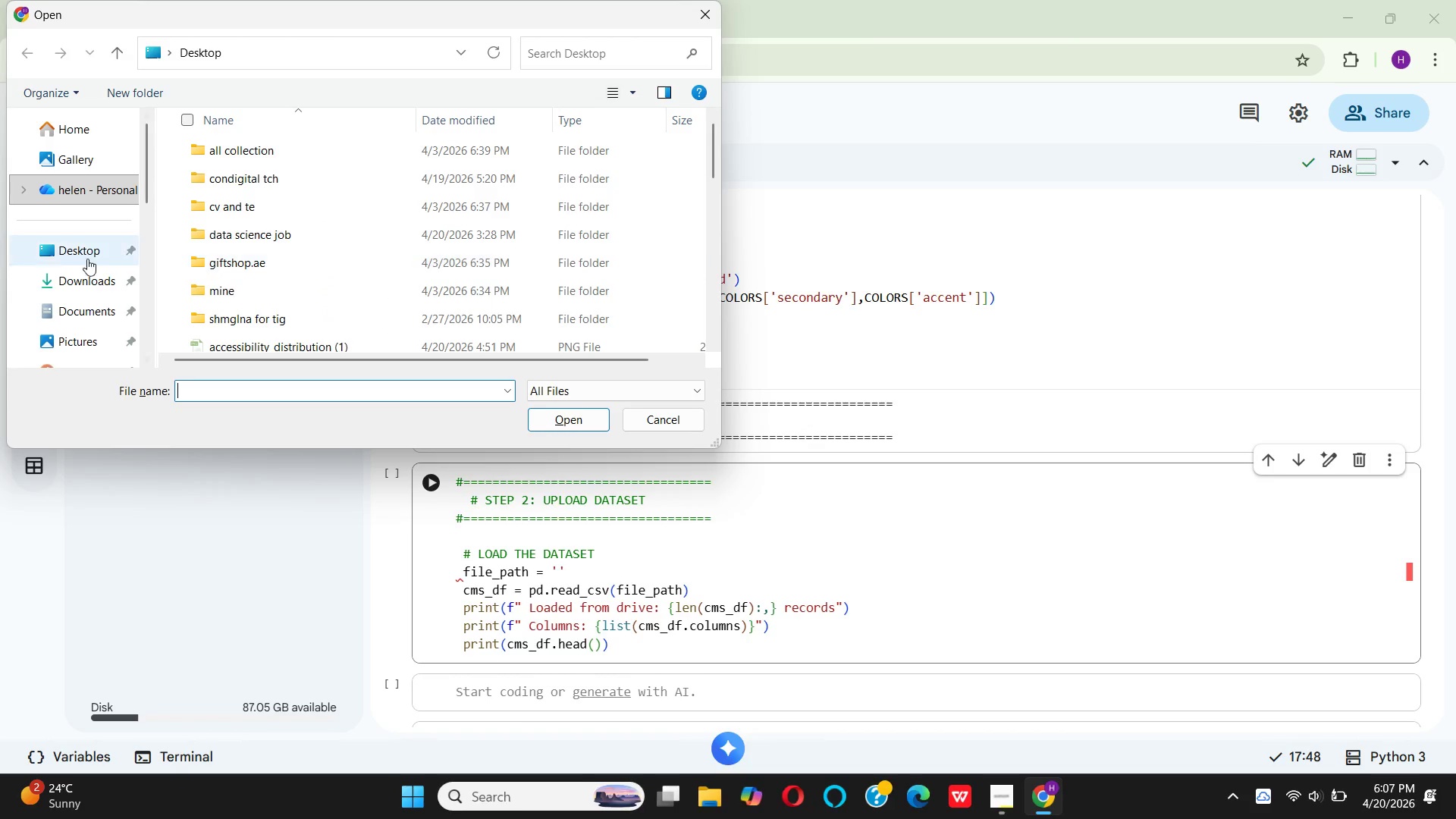 
left_click([83, 253])
 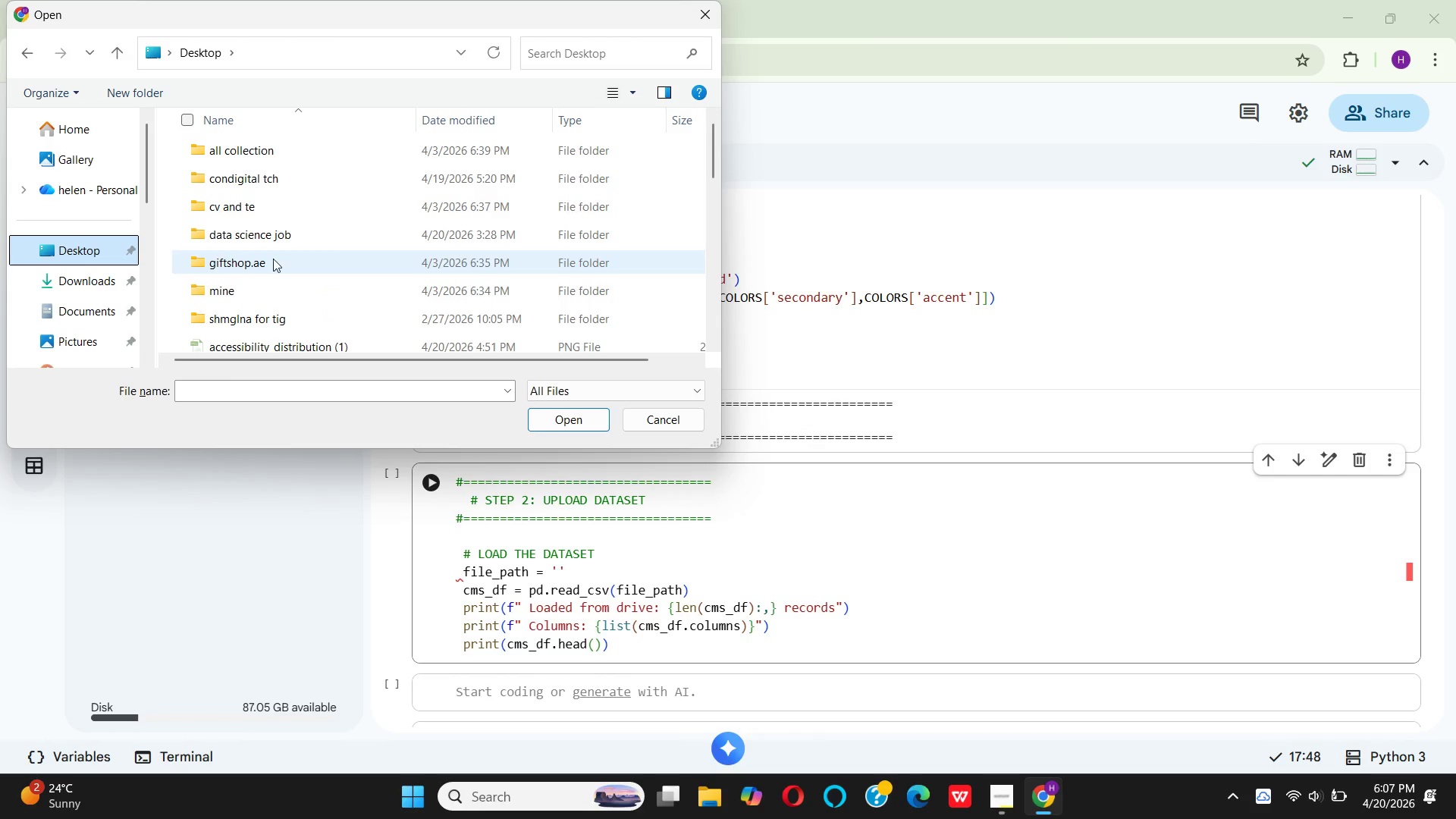 
scroll: coordinate [272, 284], scroll_direction: down, amount: 5.0
 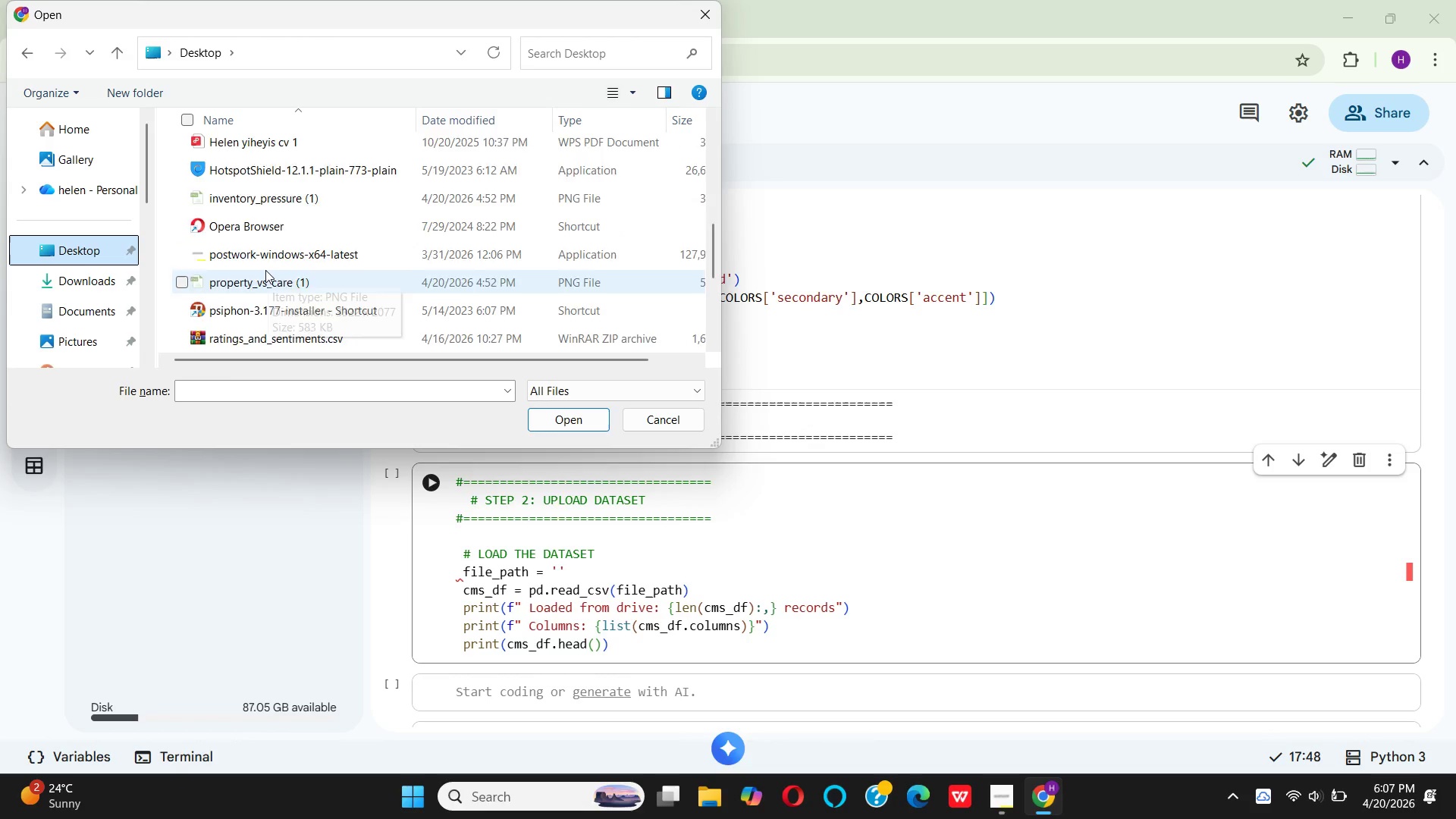 
scroll: coordinate [265, 270], scroll_direction: up, amount: 2.0
 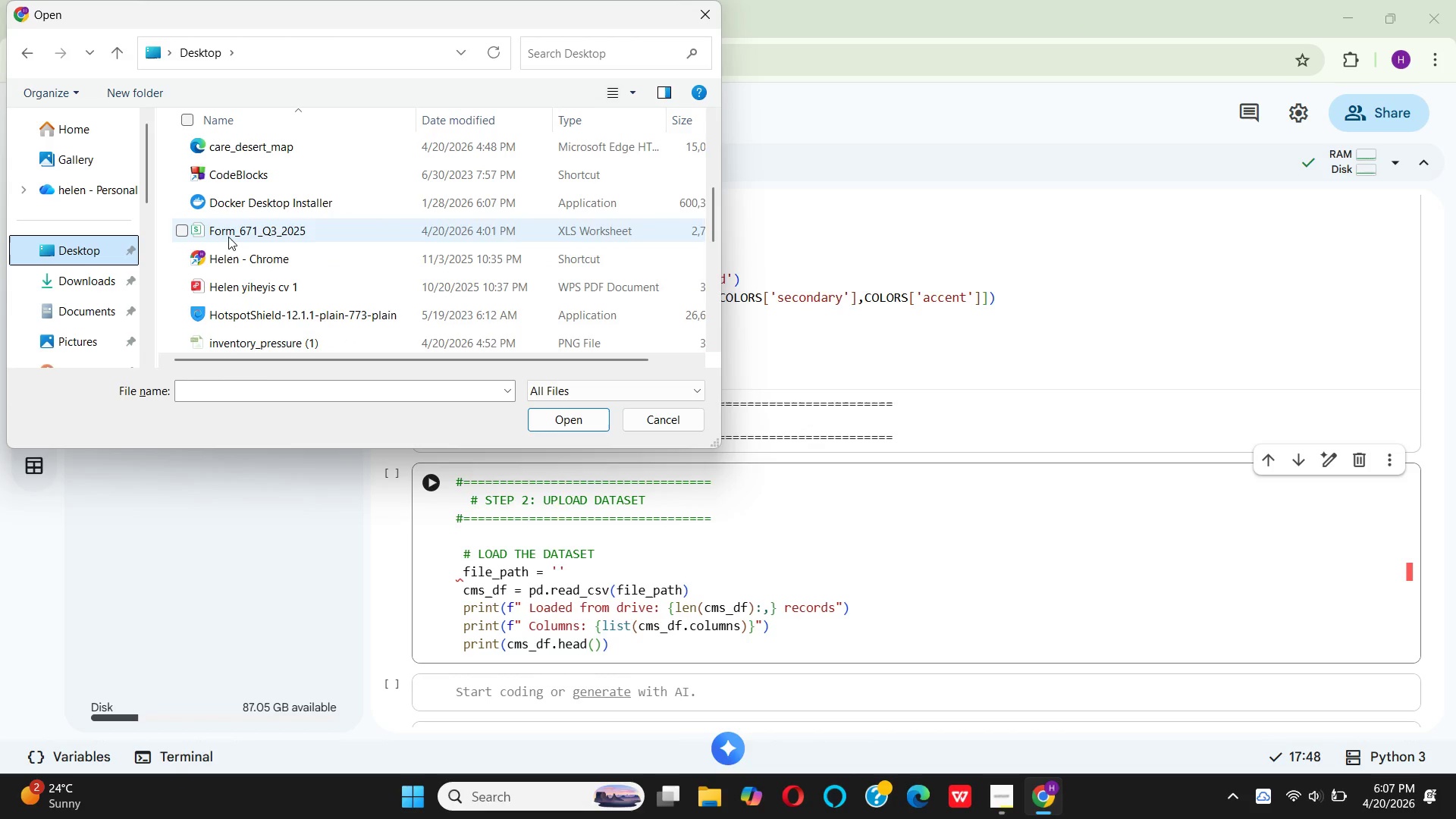 
left_click([228, 237])
 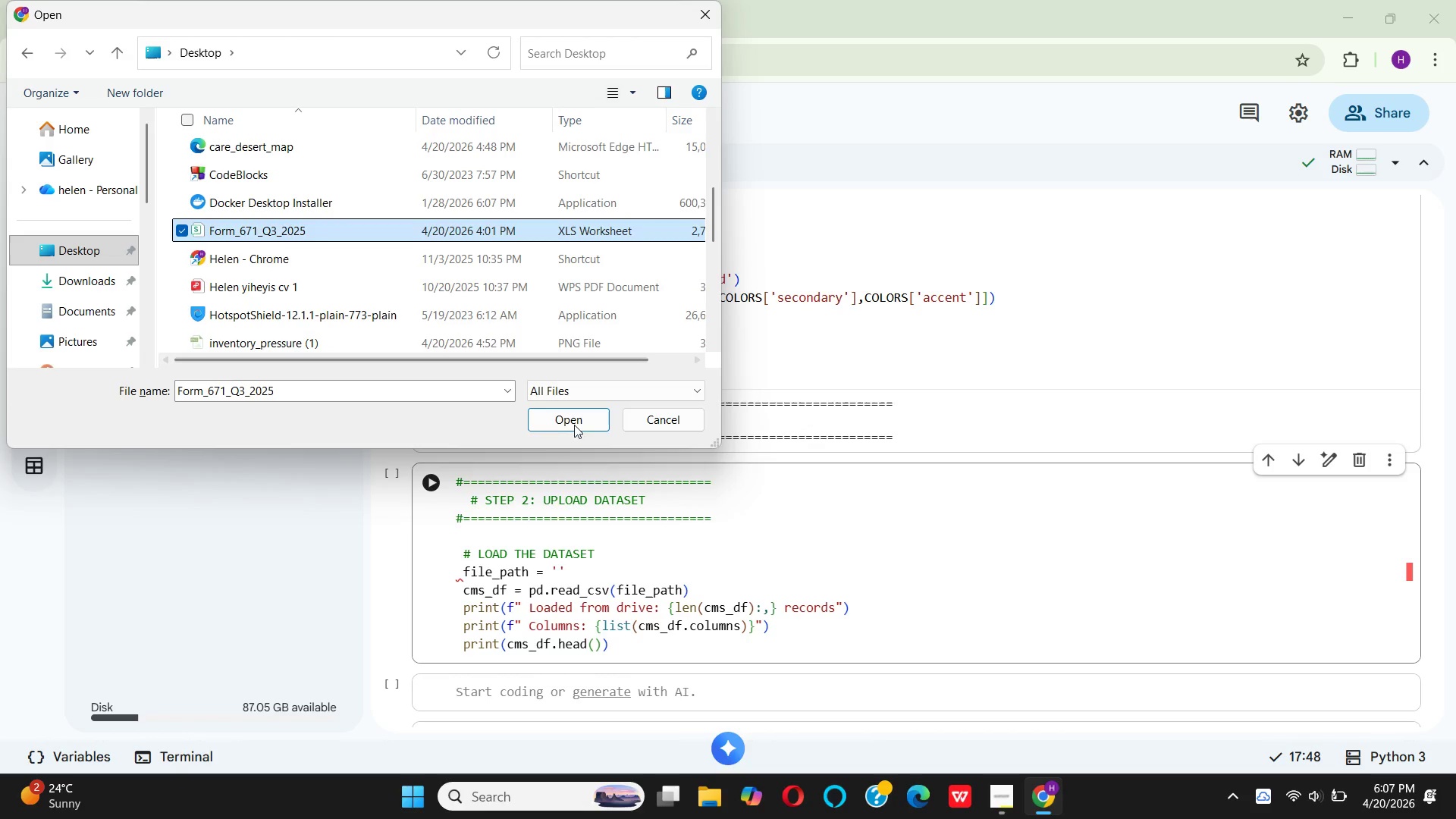 
left_click([574, 419])